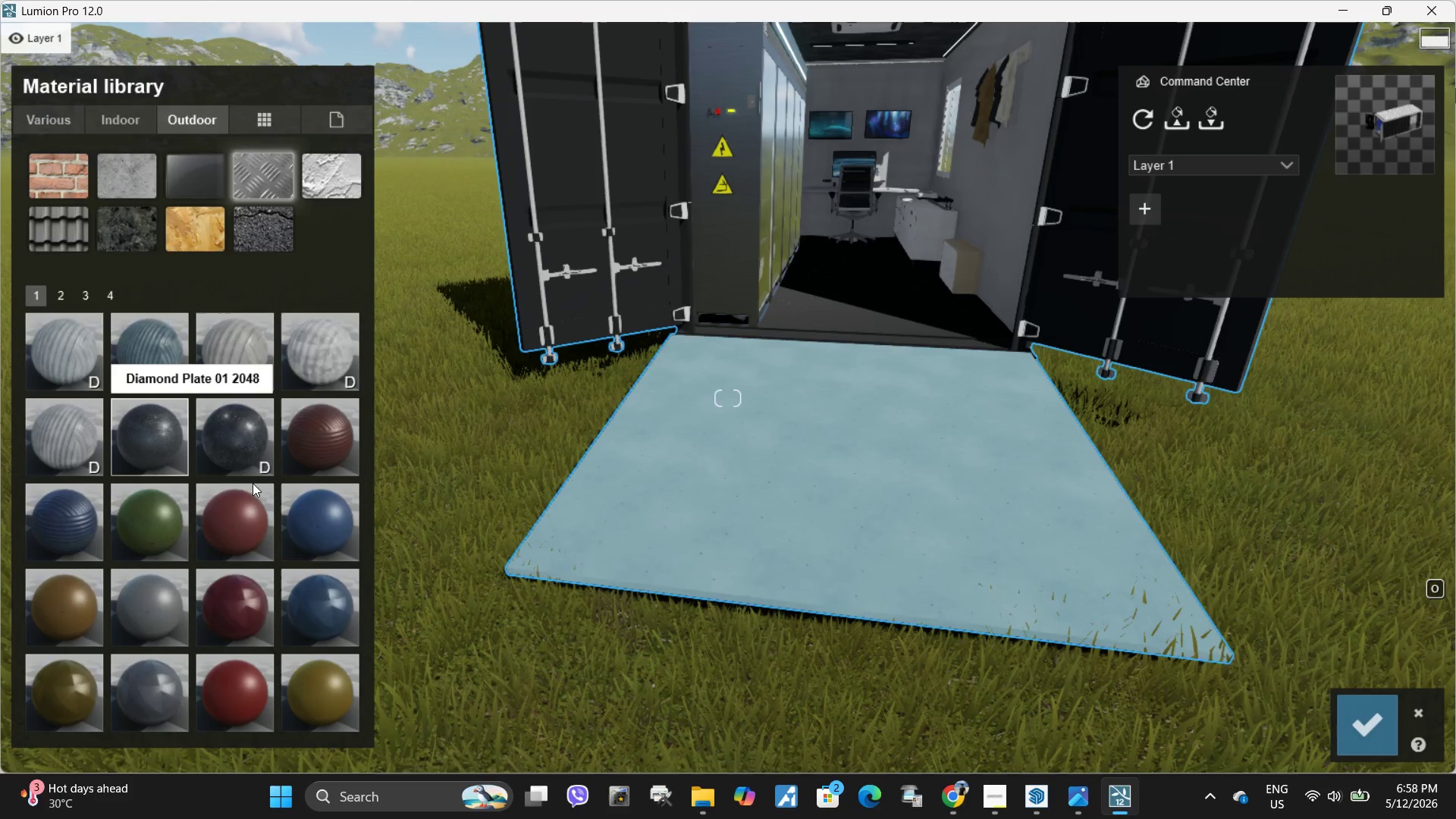 
type(wwwqswdde)
 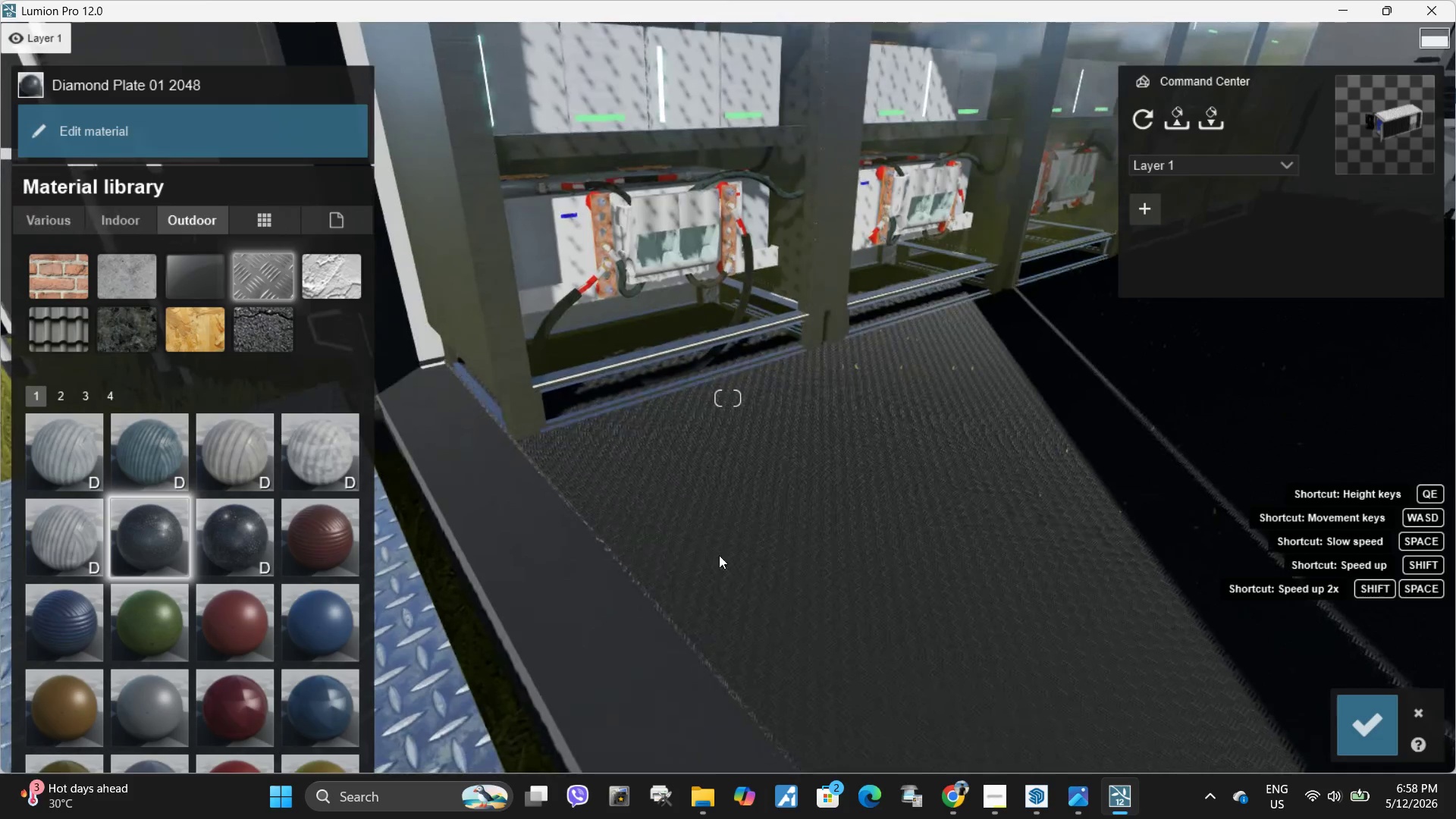 
left_click([516, 570])
 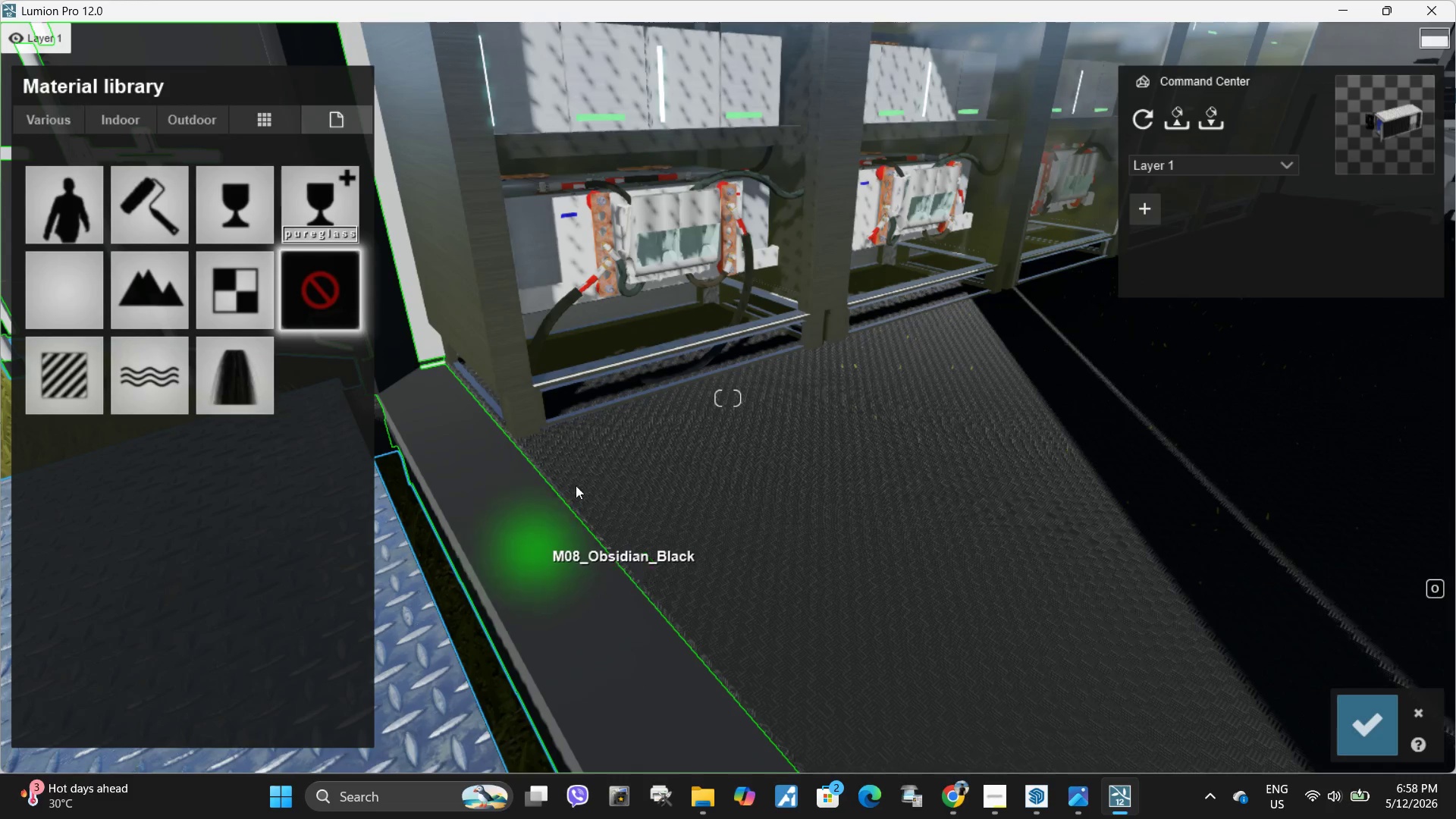 
hold_key(key=S, duration=0.7)
 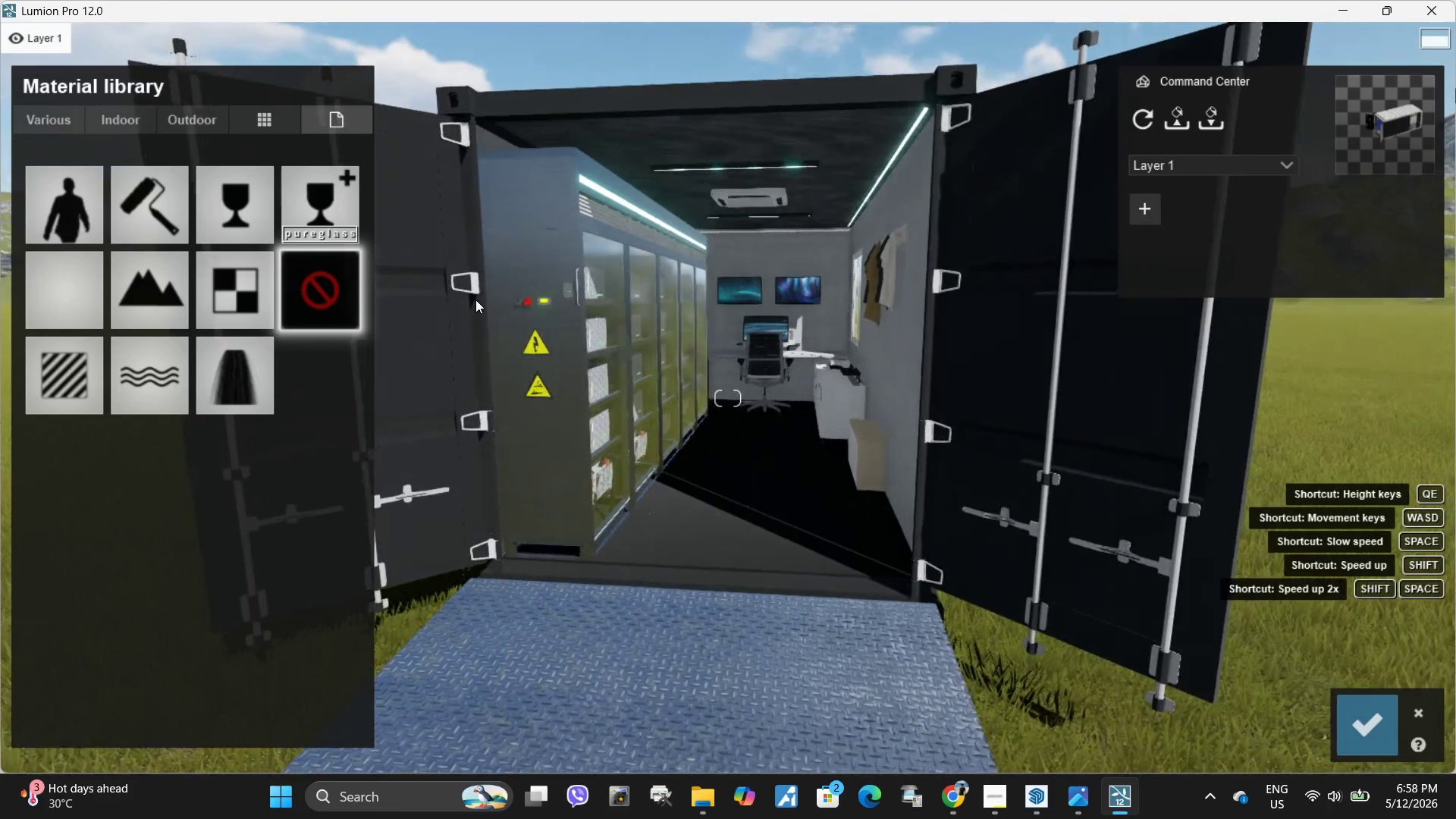 
hold_key(key=A, duration=0.47)
 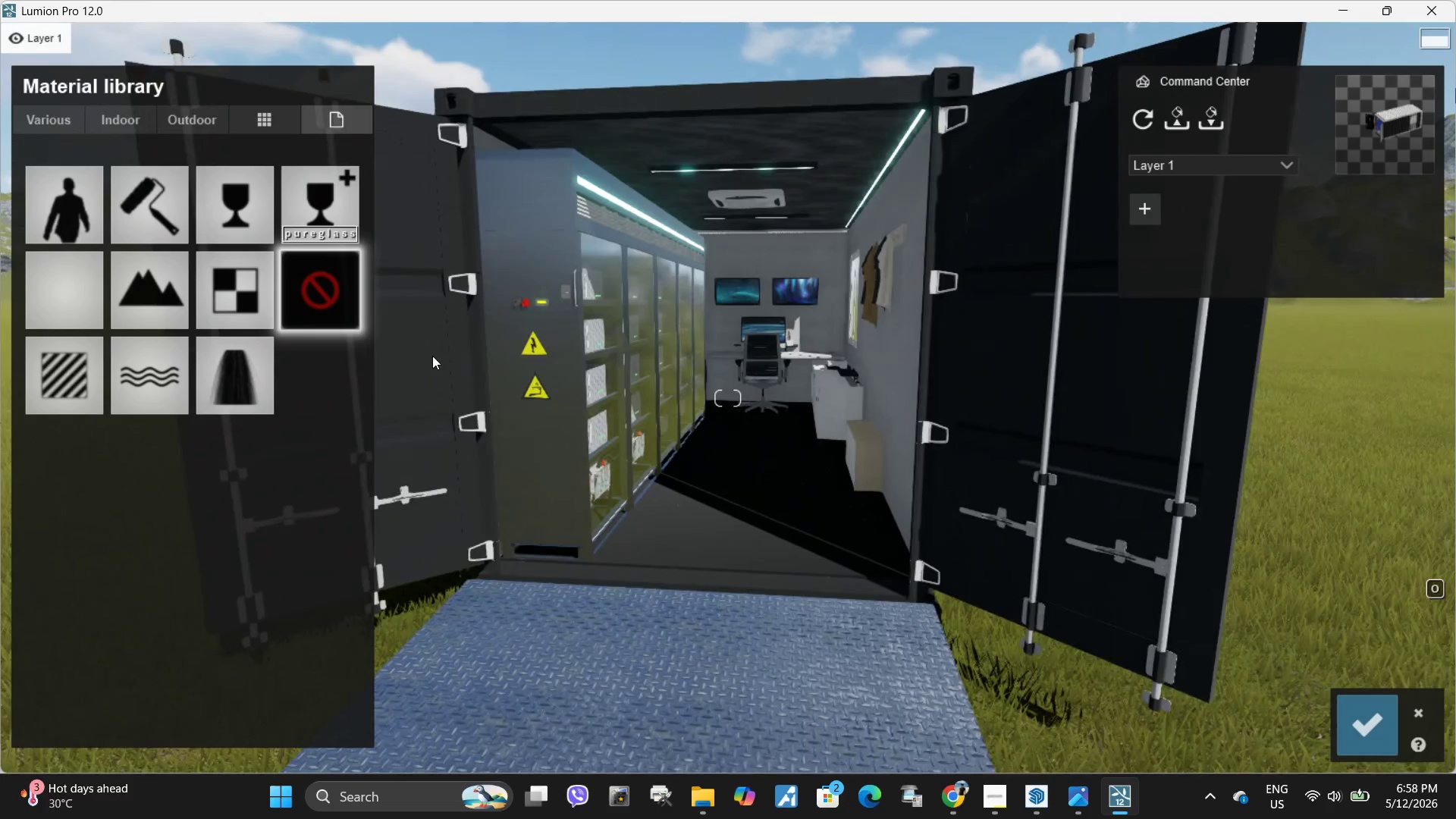 
left_click([429, 356])
 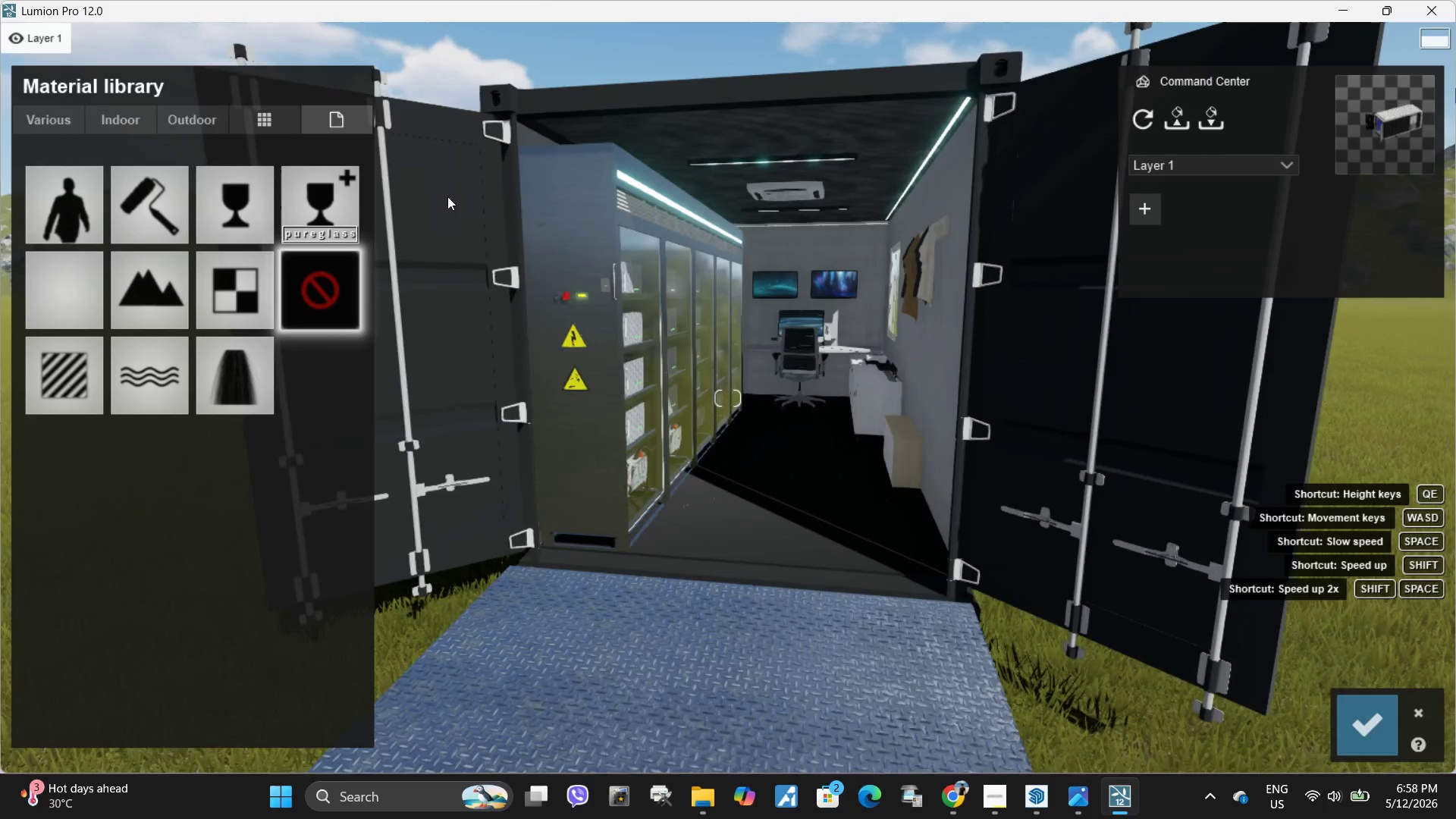 
left_click([460, 329])
 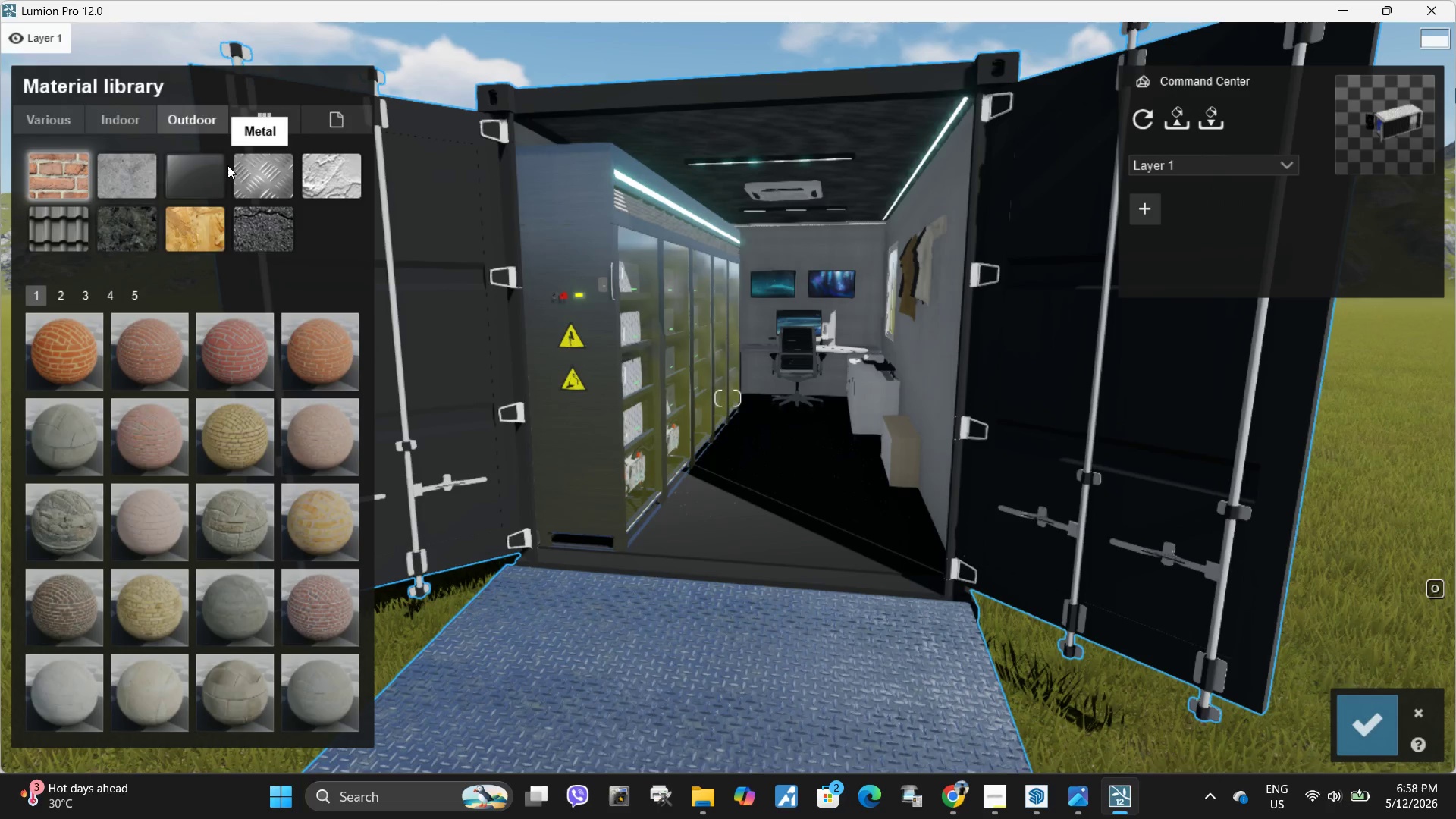 
left_click([249, 169])
 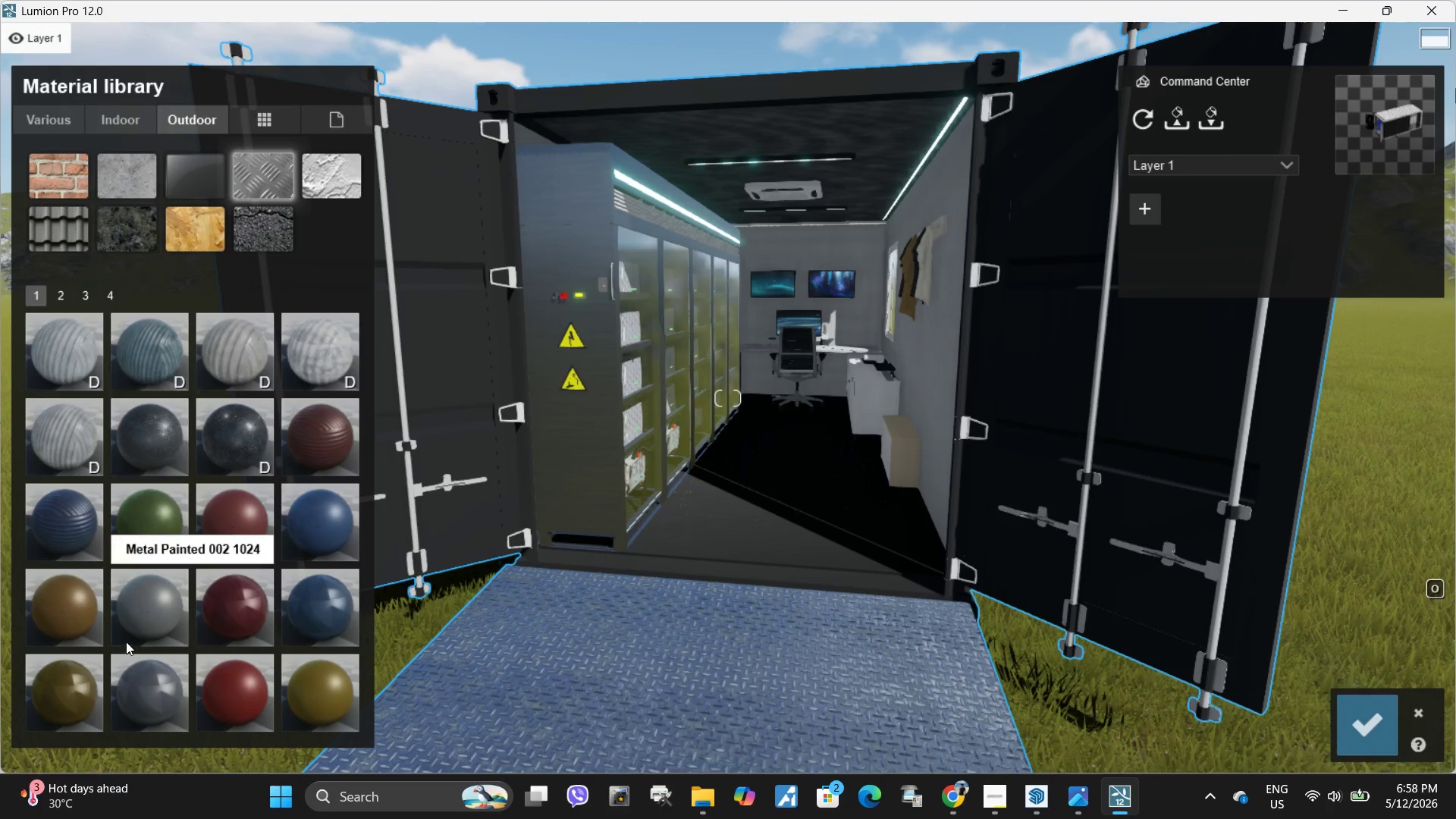 
left_click([148, 616])
 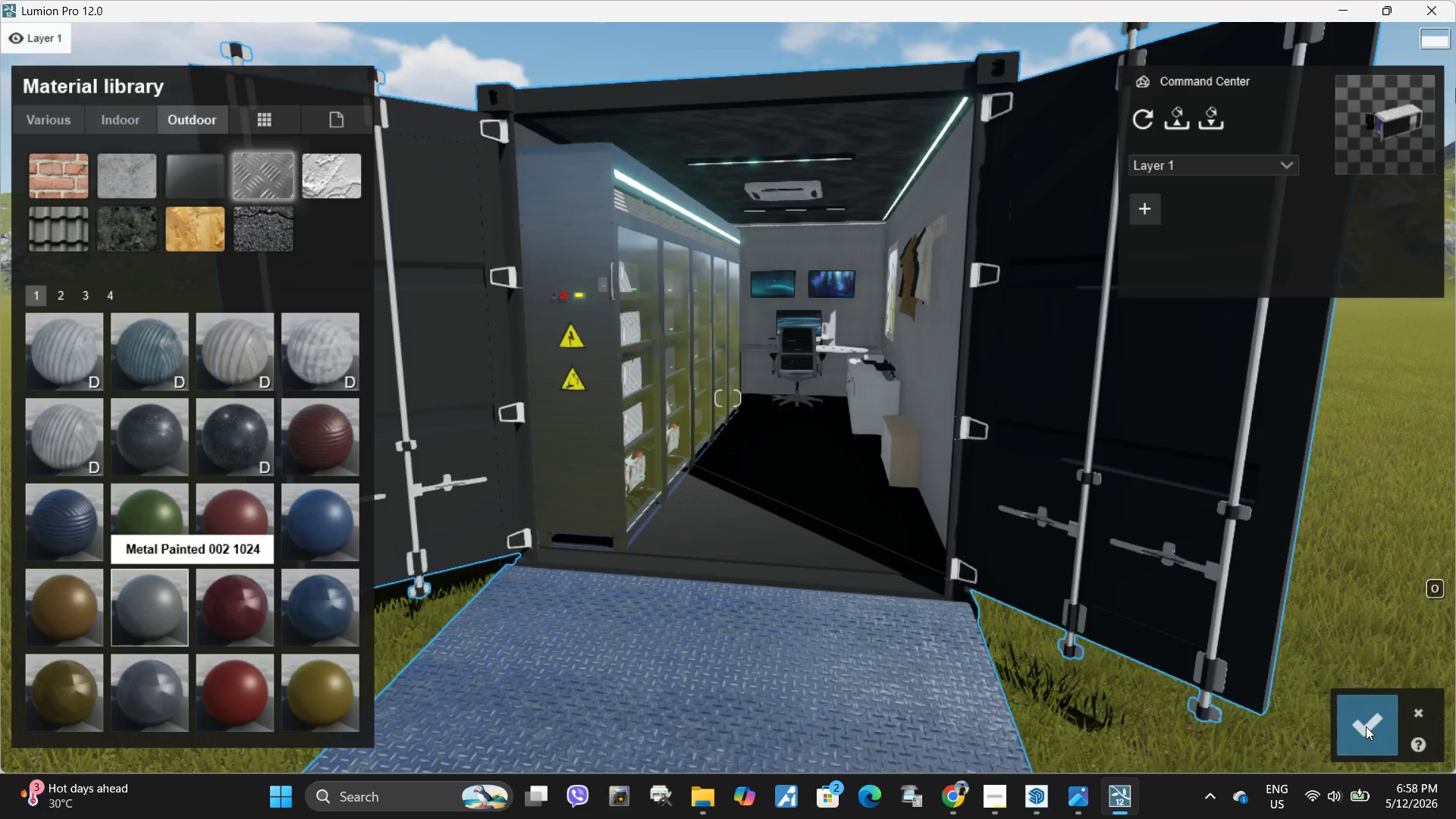 
left_click([1379, 745])
 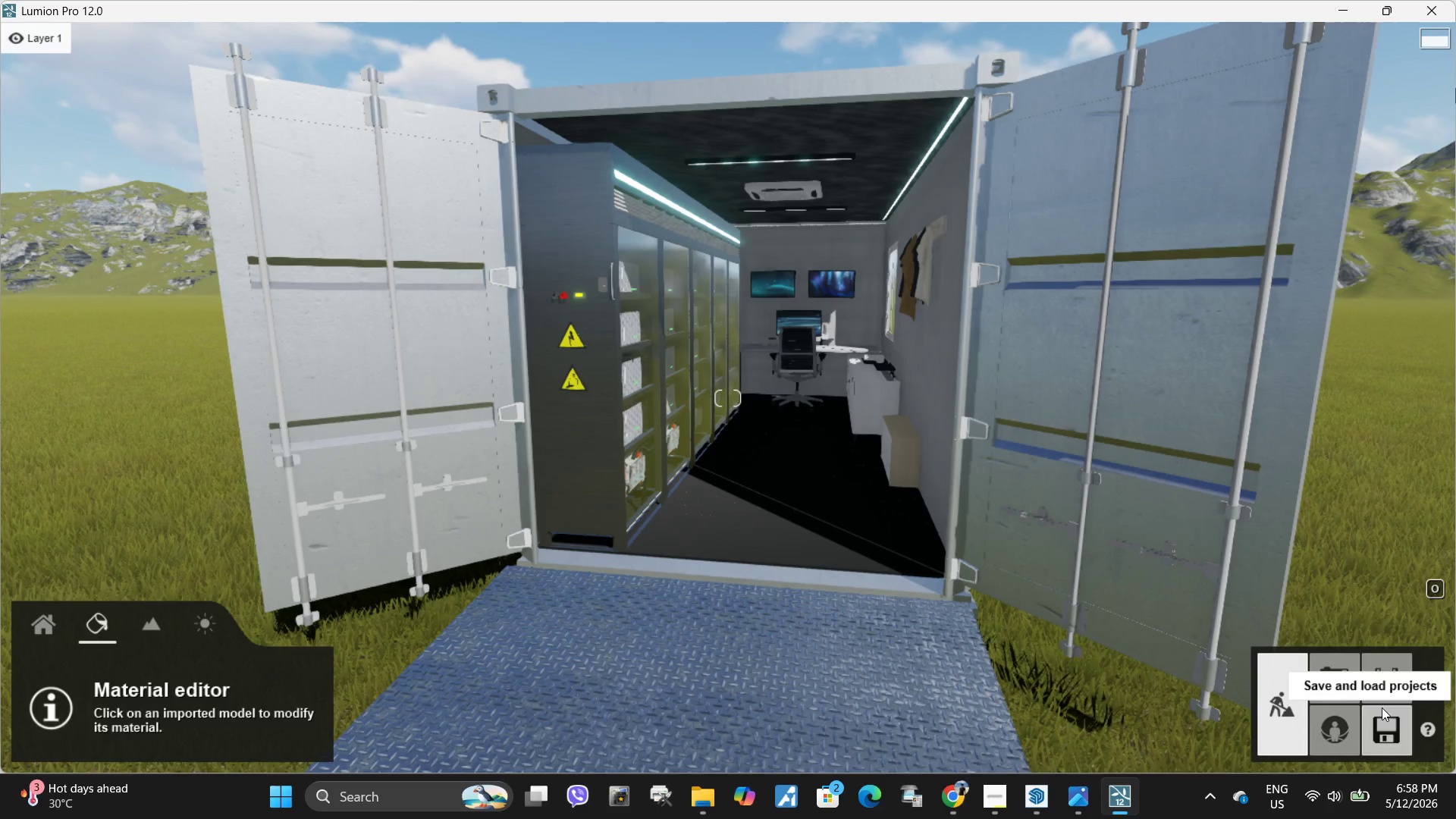 
left_click([1334, 681])
 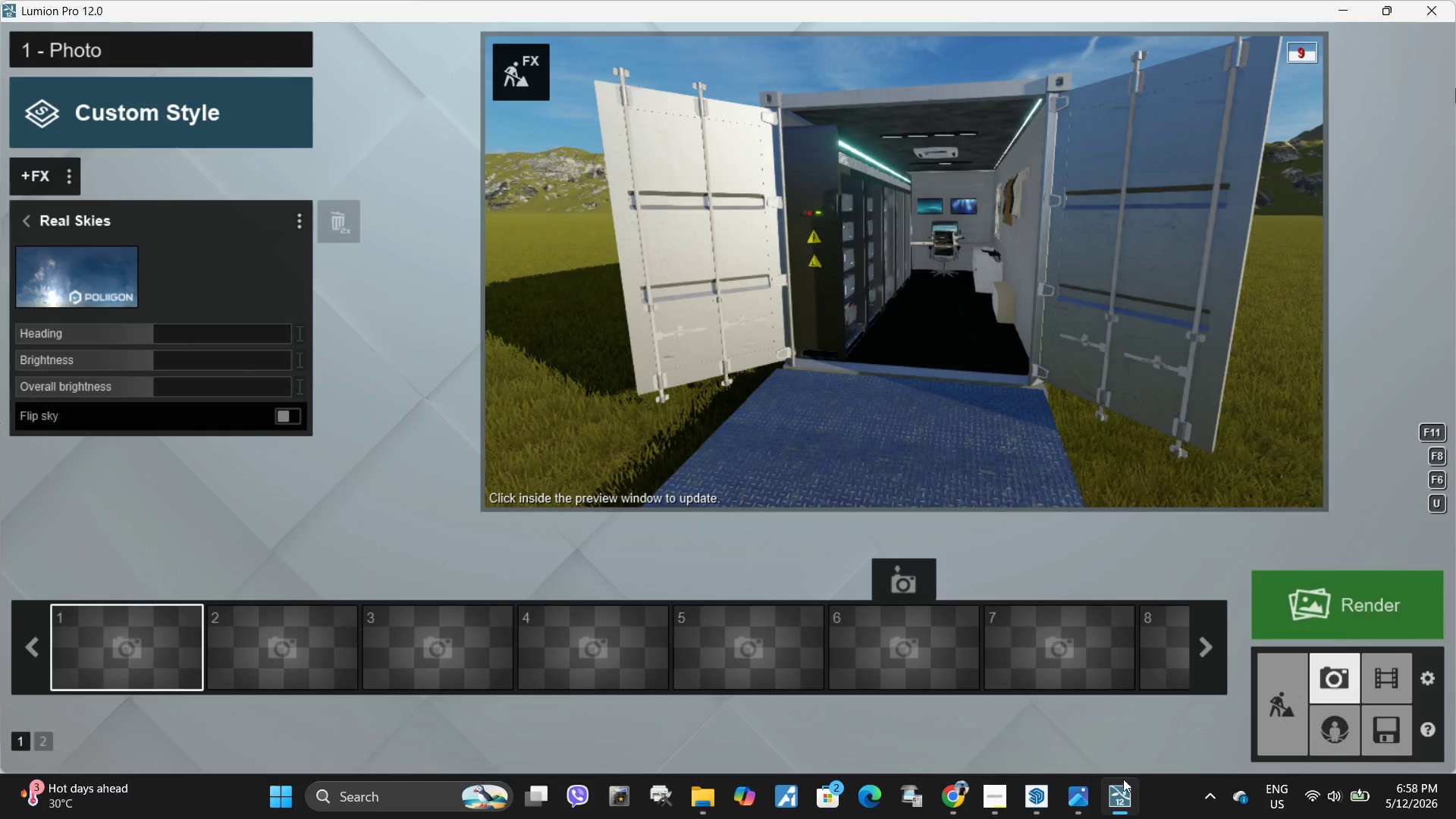 
left_click([996, 802])